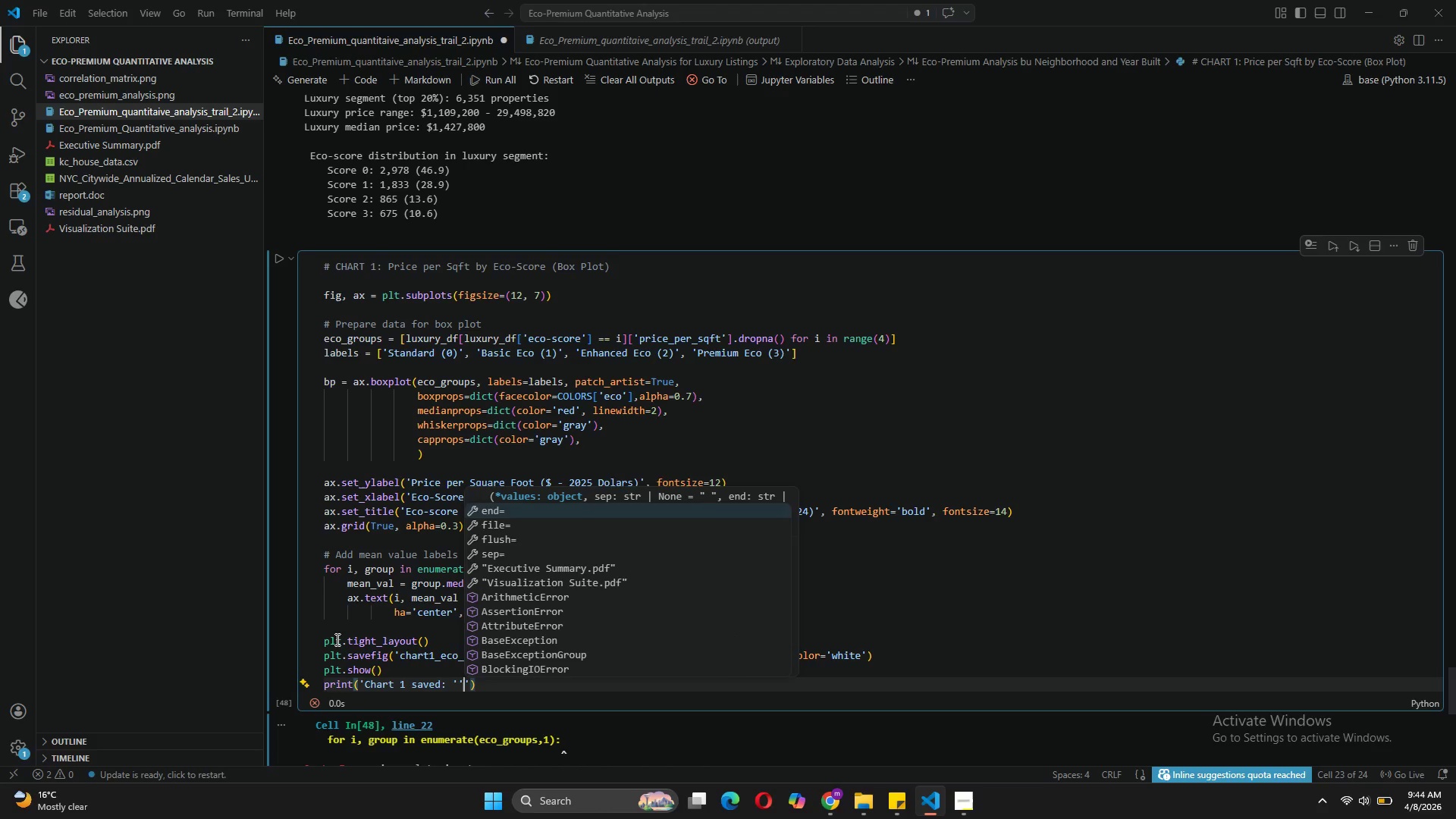 
key(ArrowLeft)
 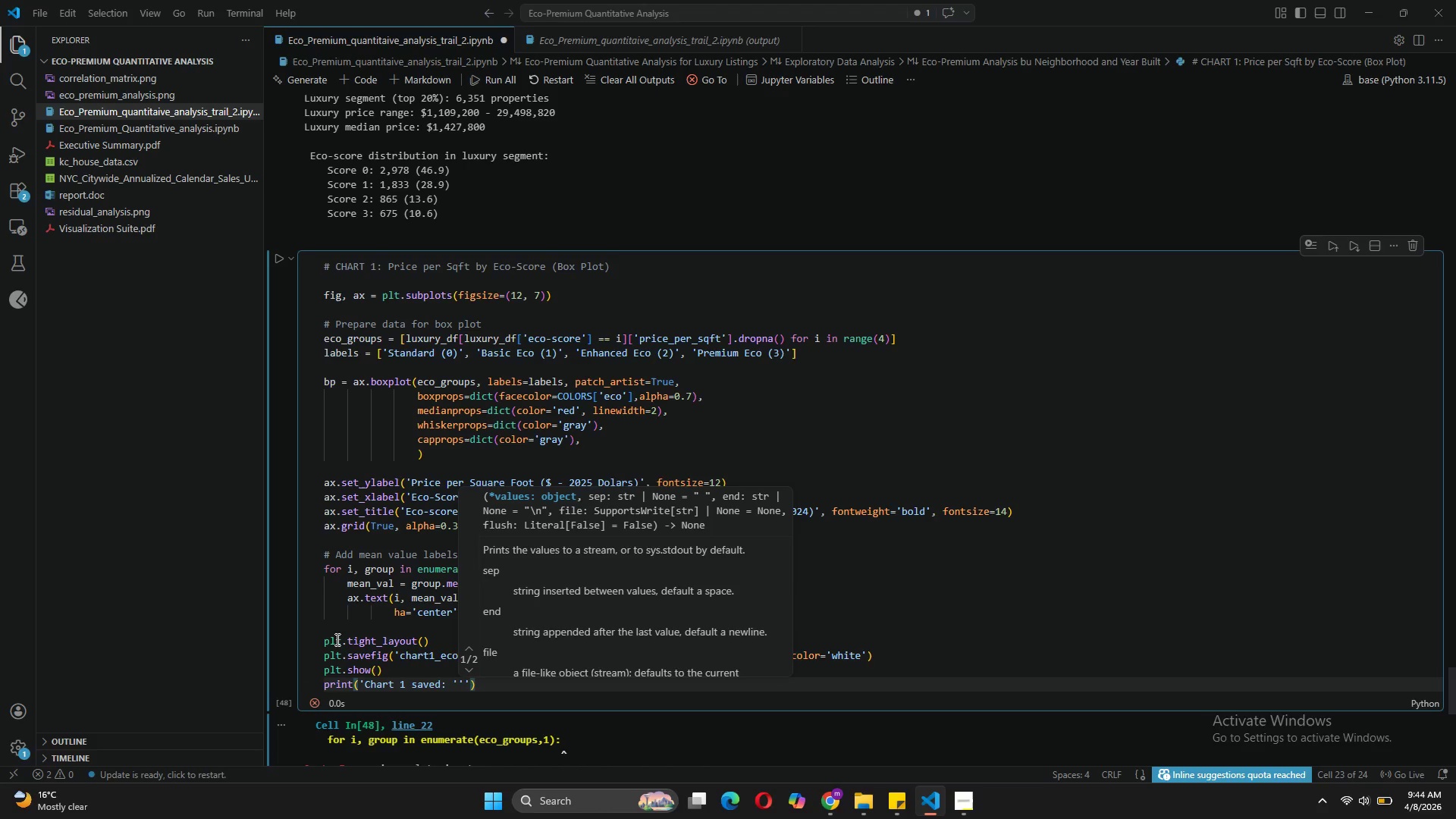 
type(Chart)
 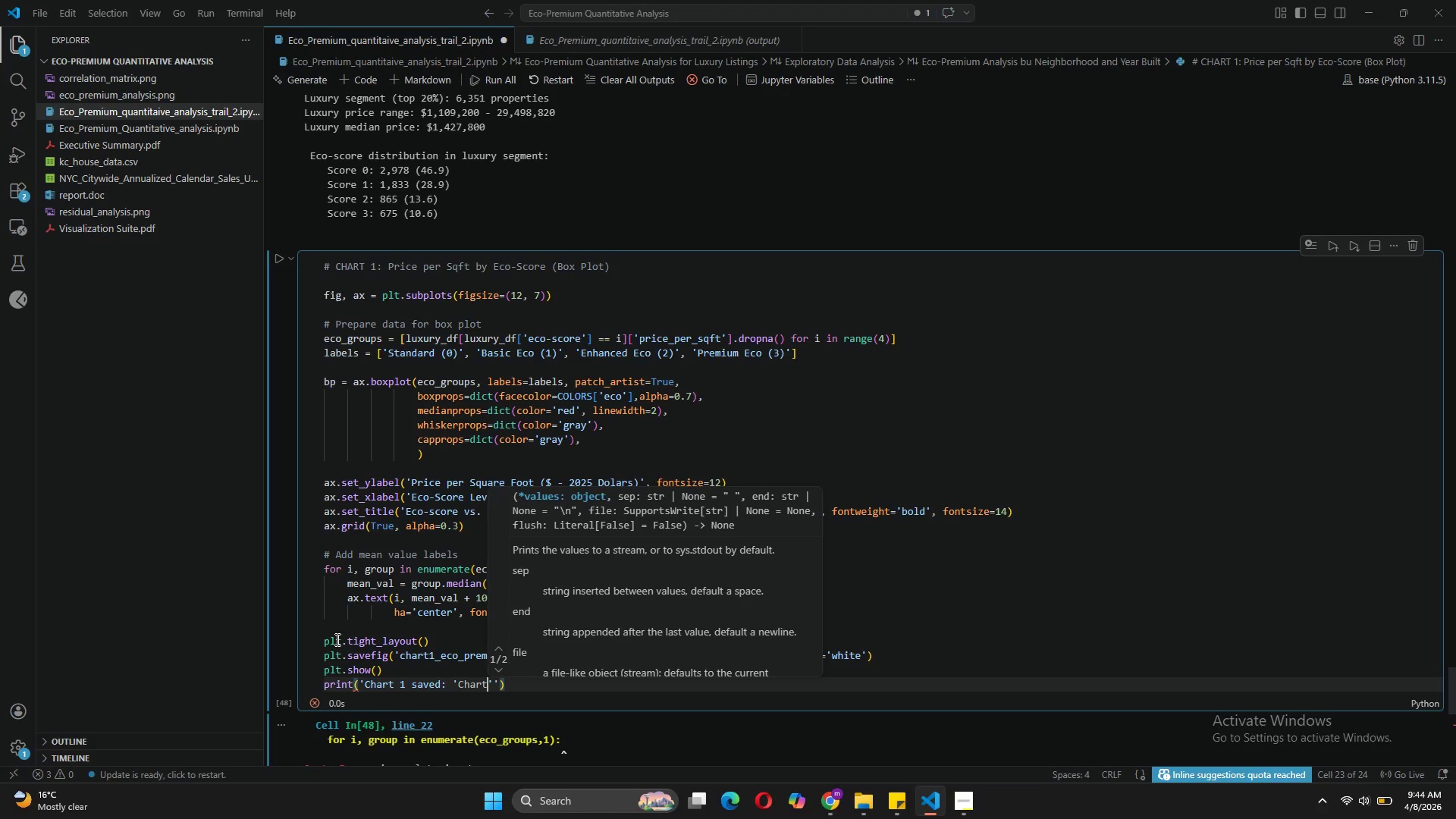 
key(Backspace)
 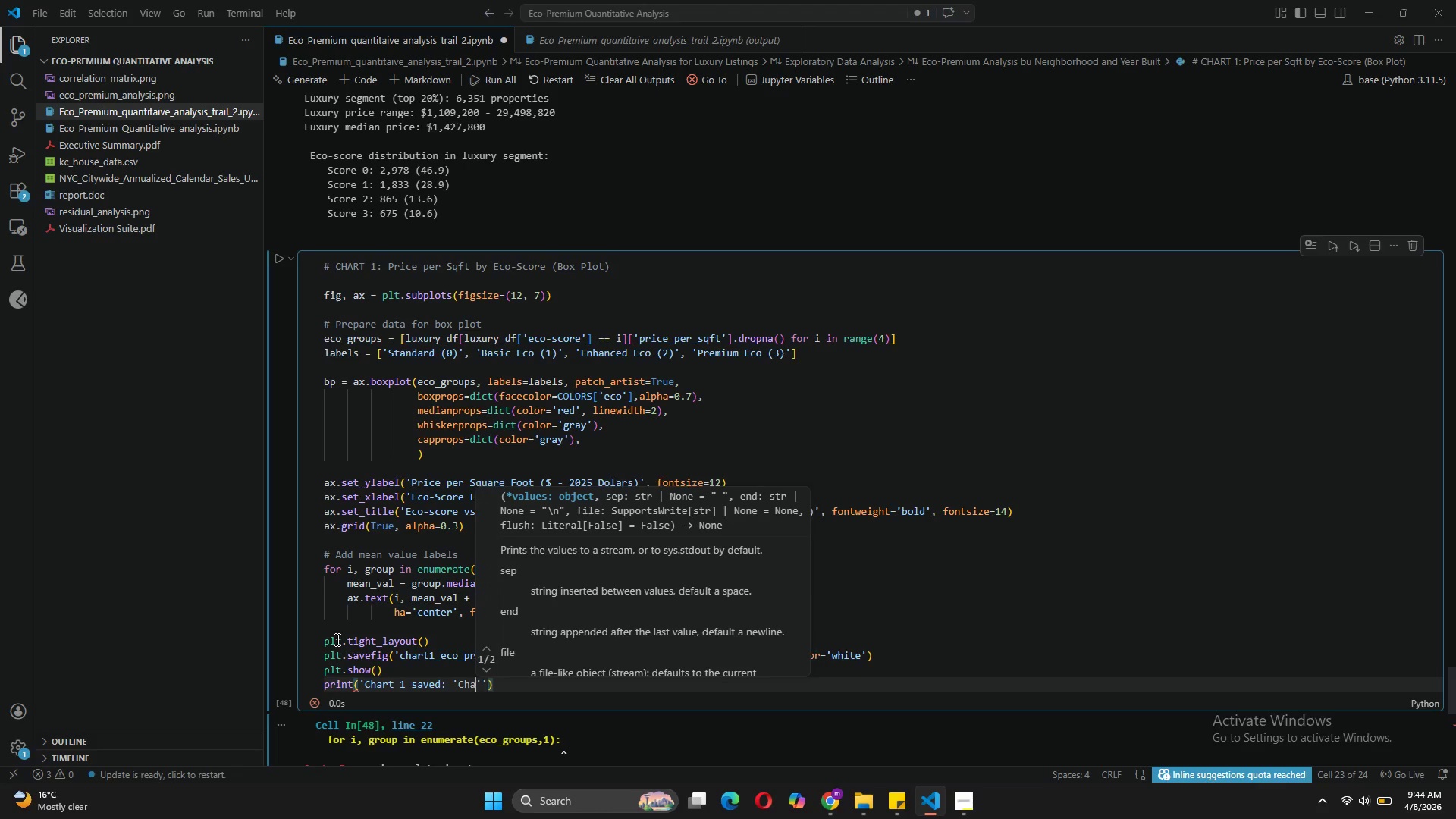 
key(Backspace)
 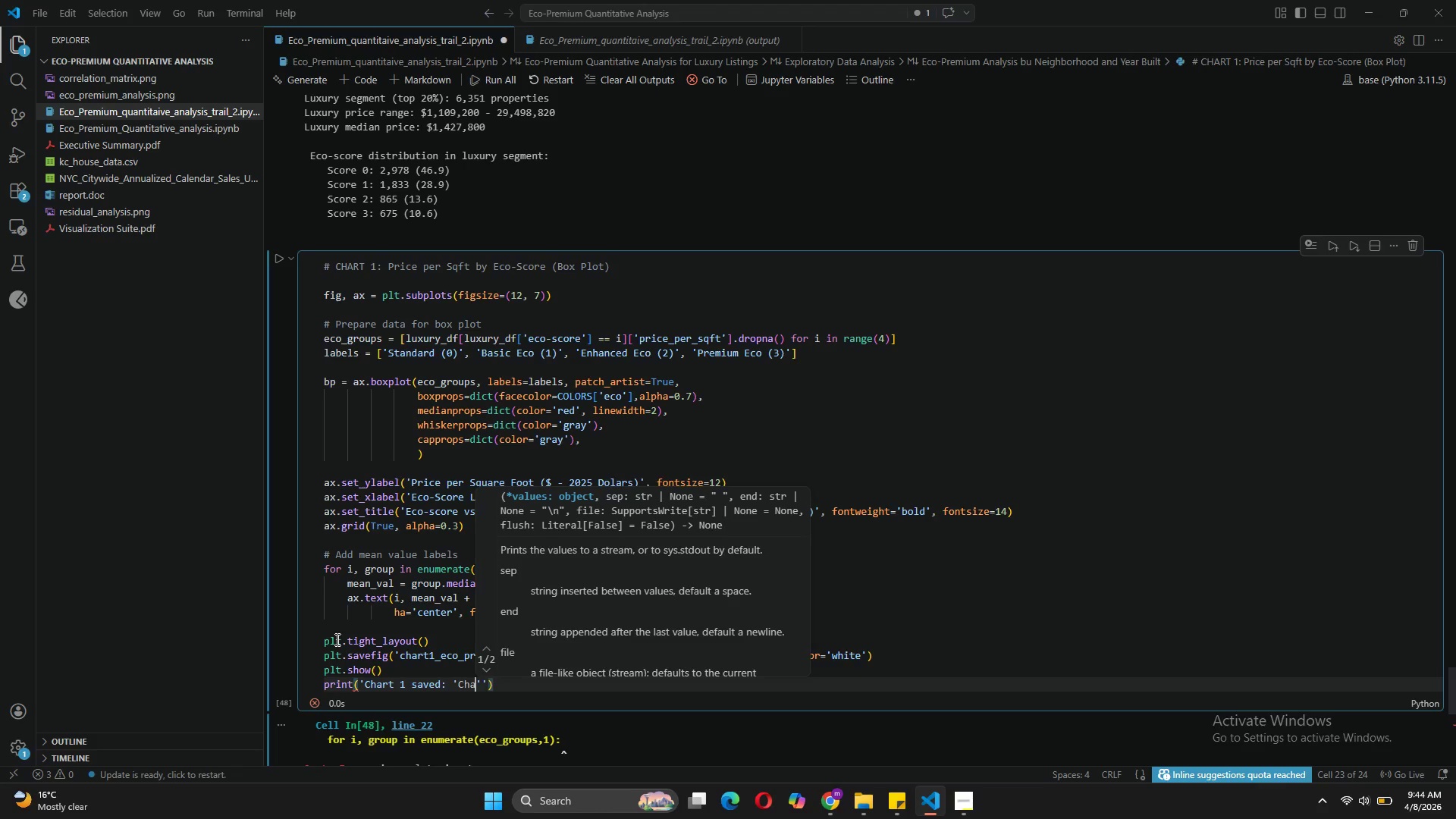 
key(Backspace)
 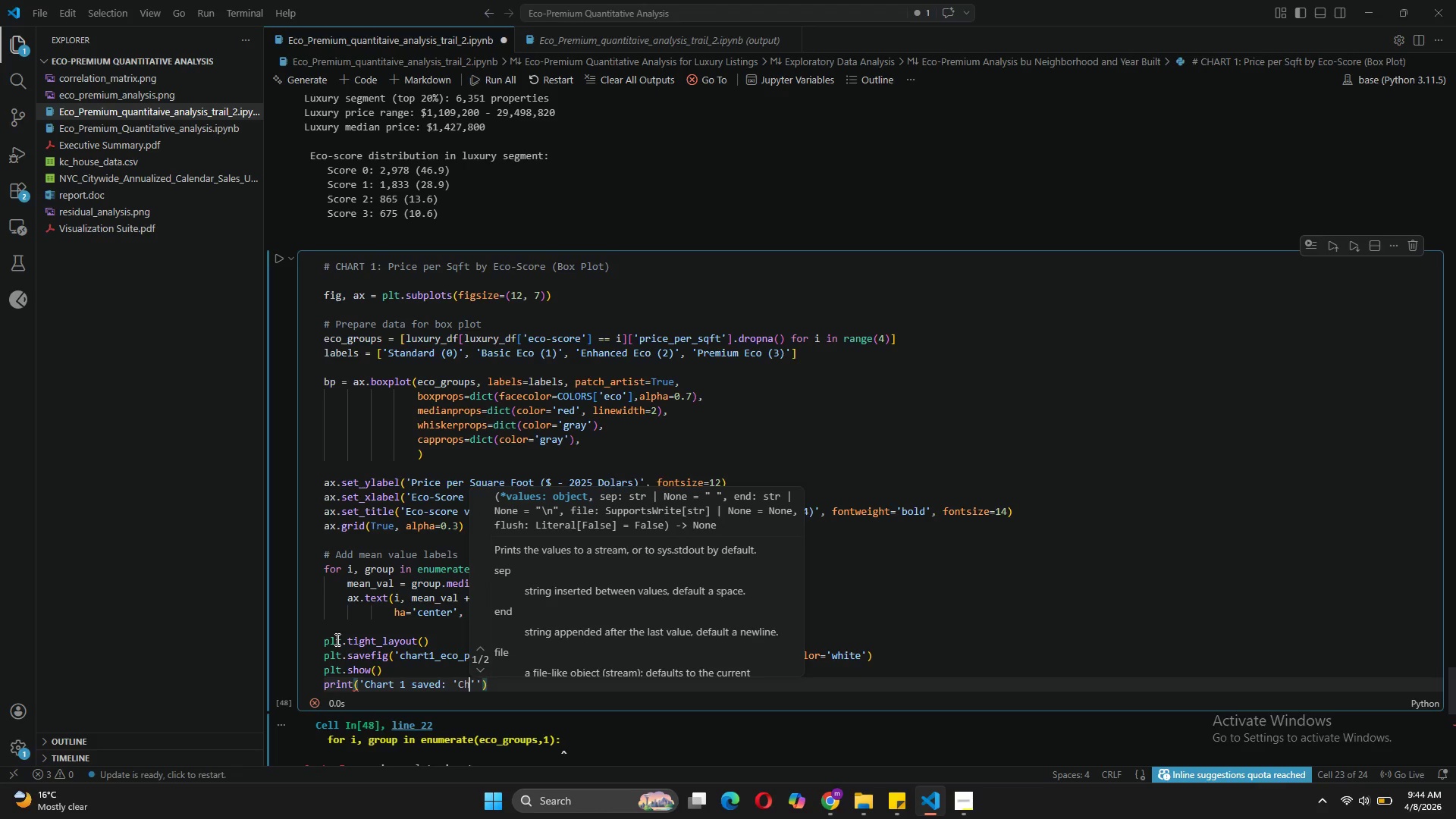 
key(Backspace)
 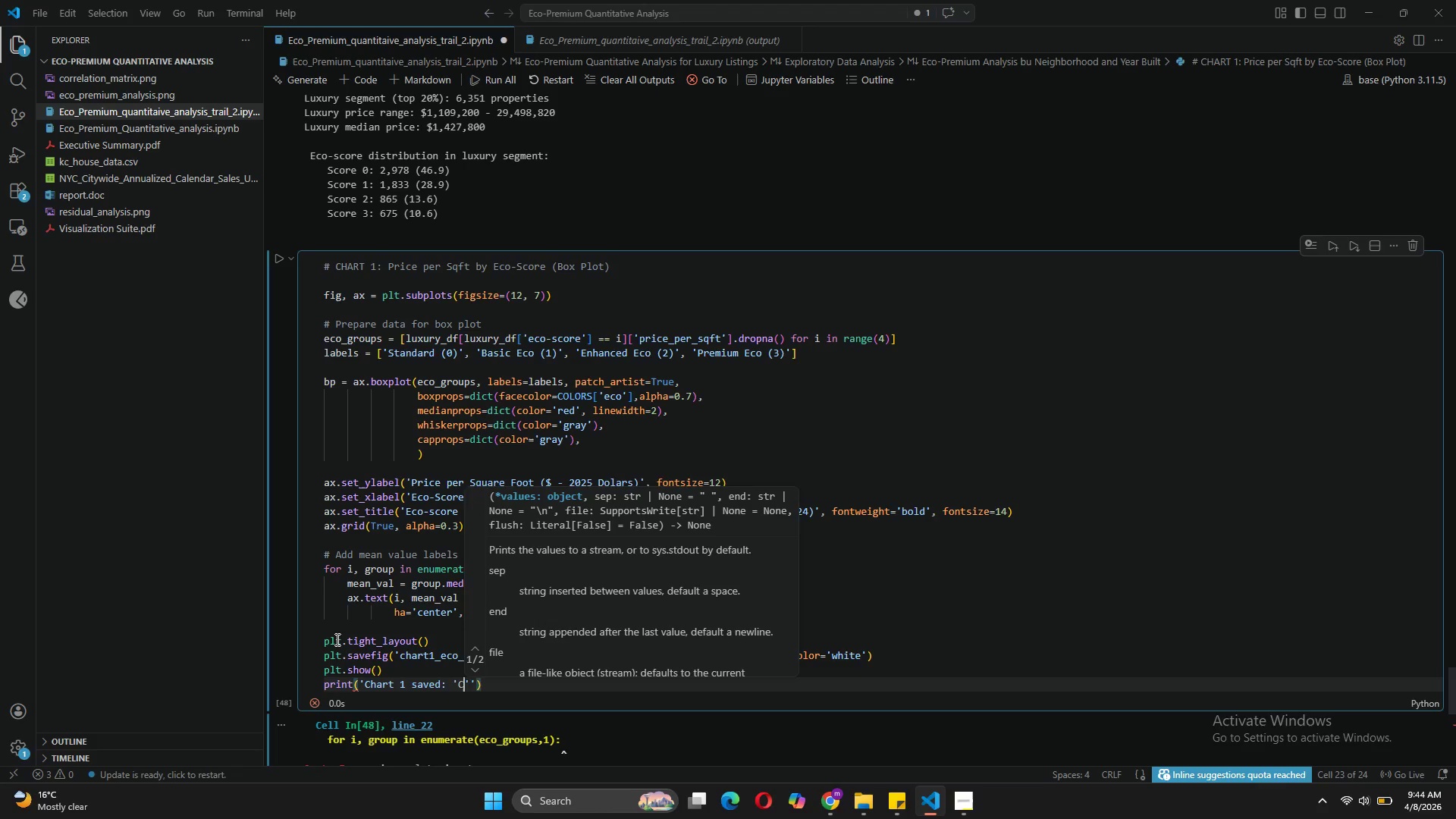 
key(Backspace)
 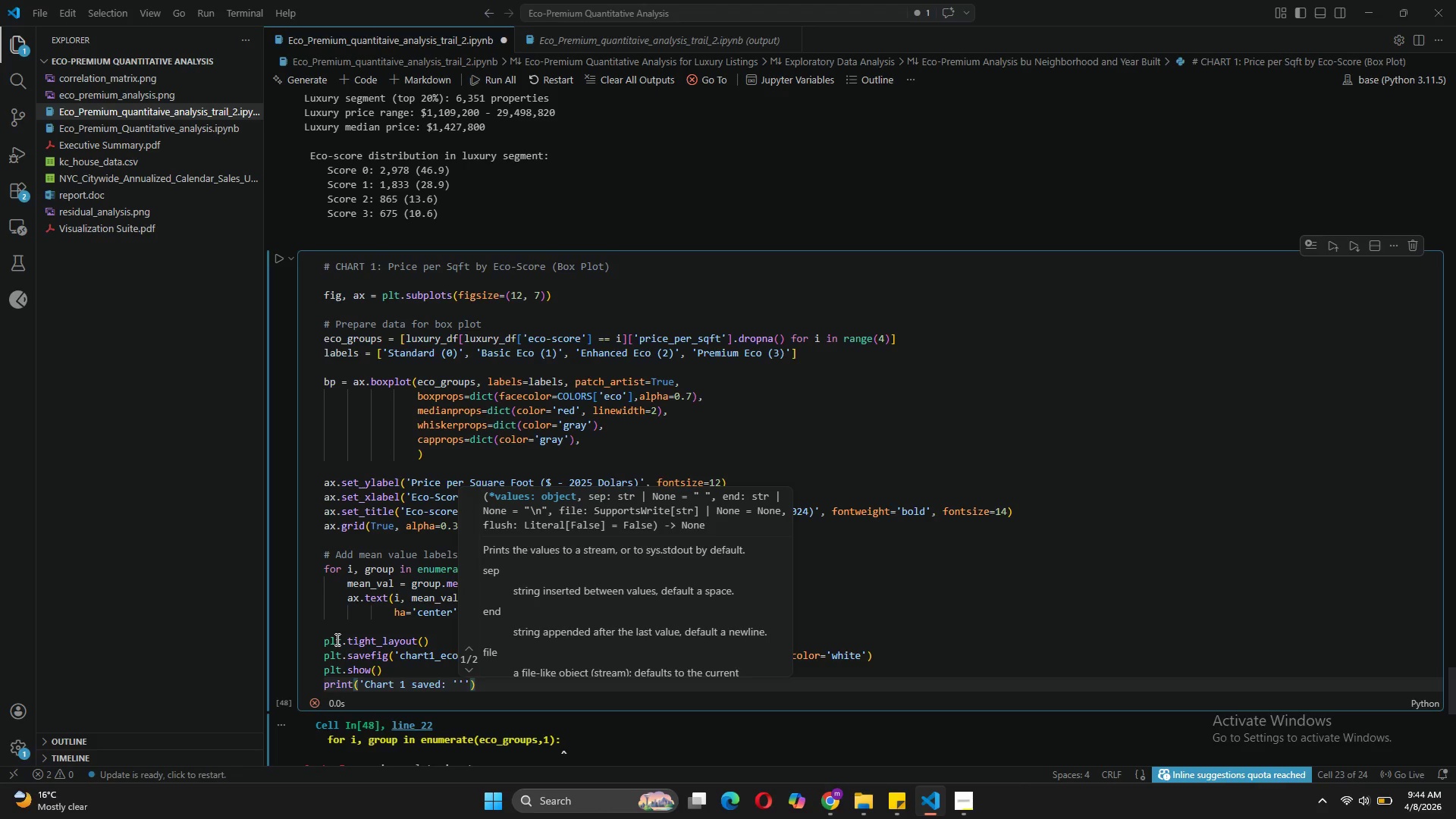 
key(Backspace)
 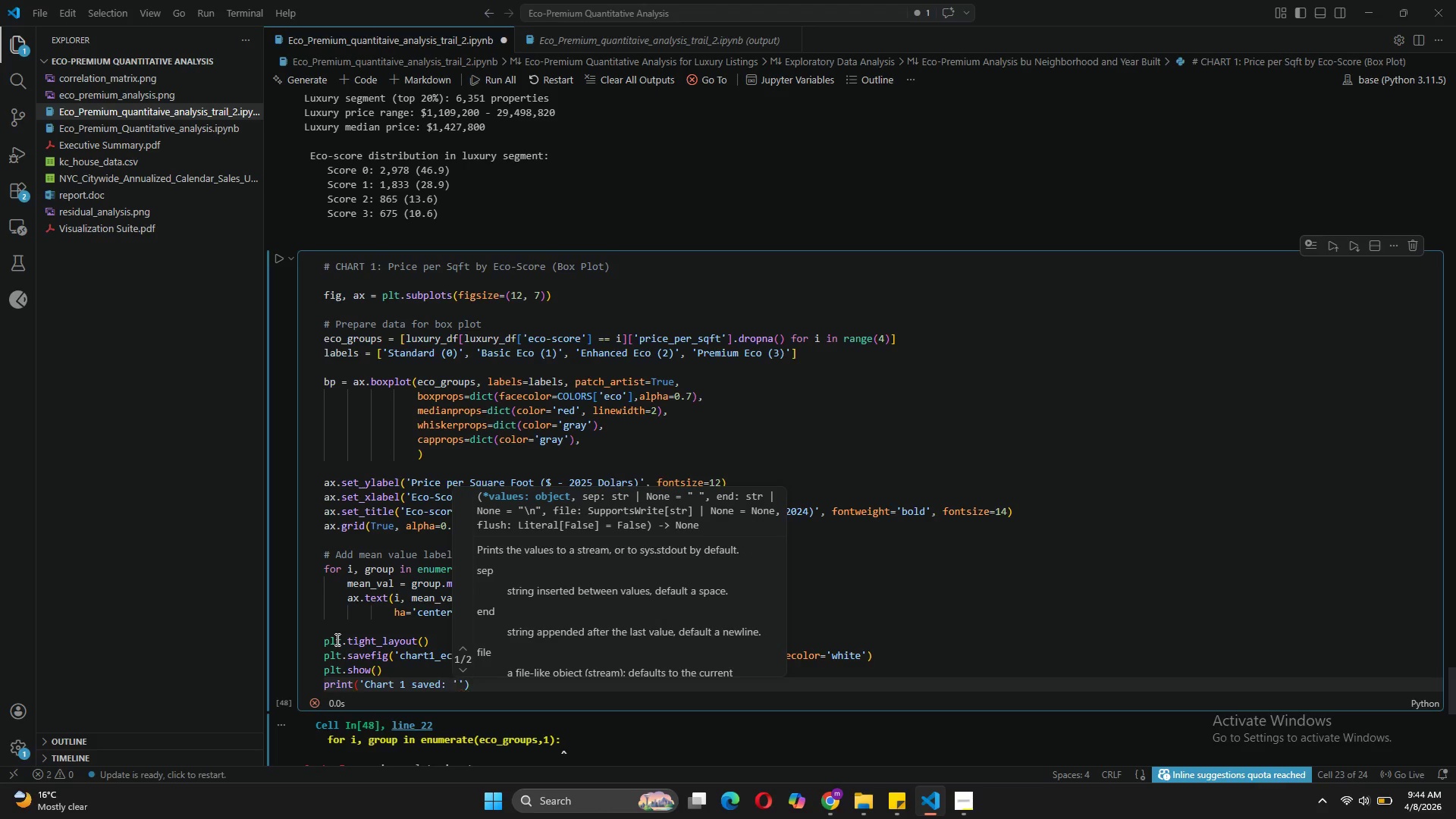 
hold_key(key=ShiftLeft, duration=0.53)
 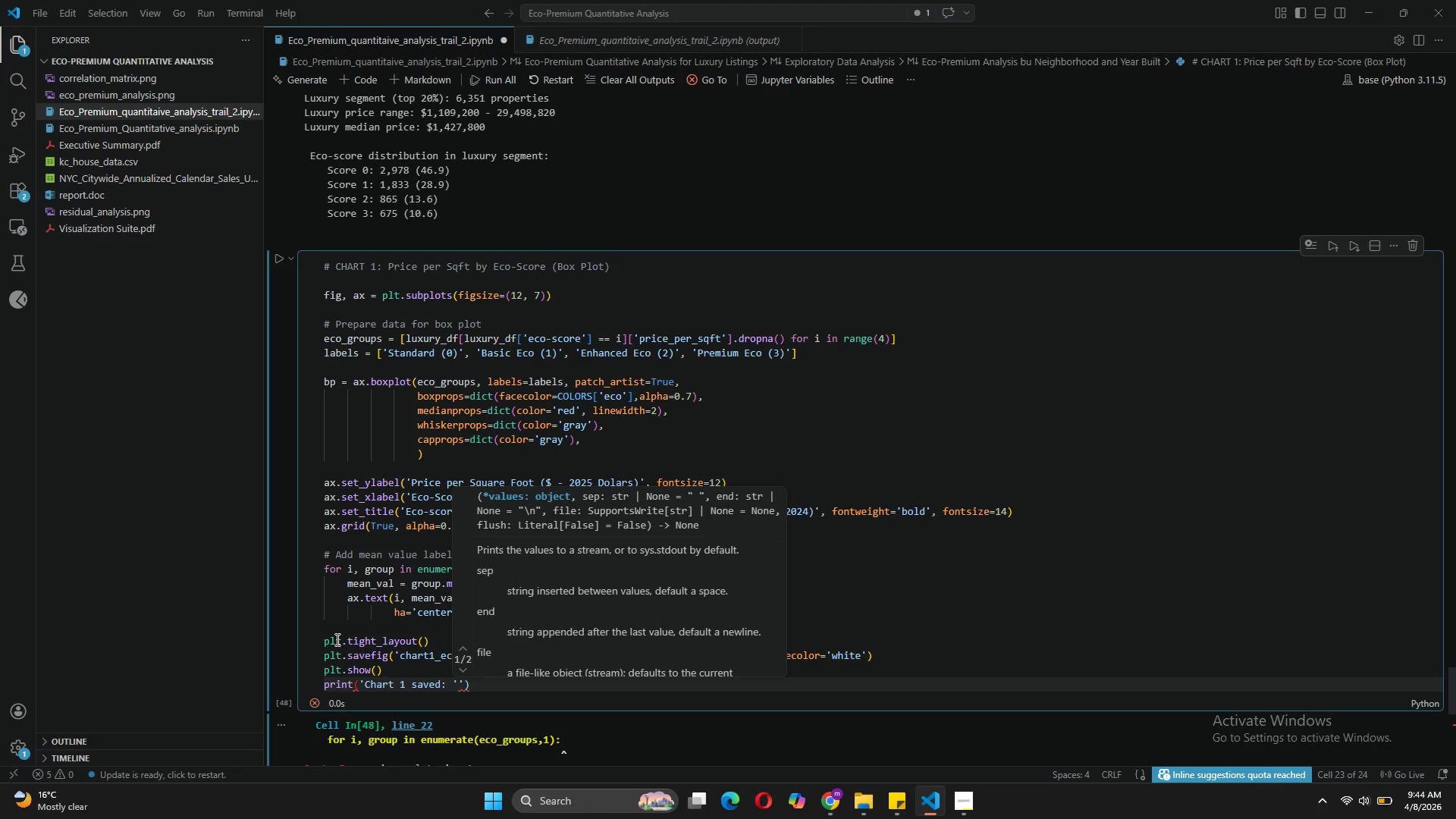 
key(ArrowDown)
 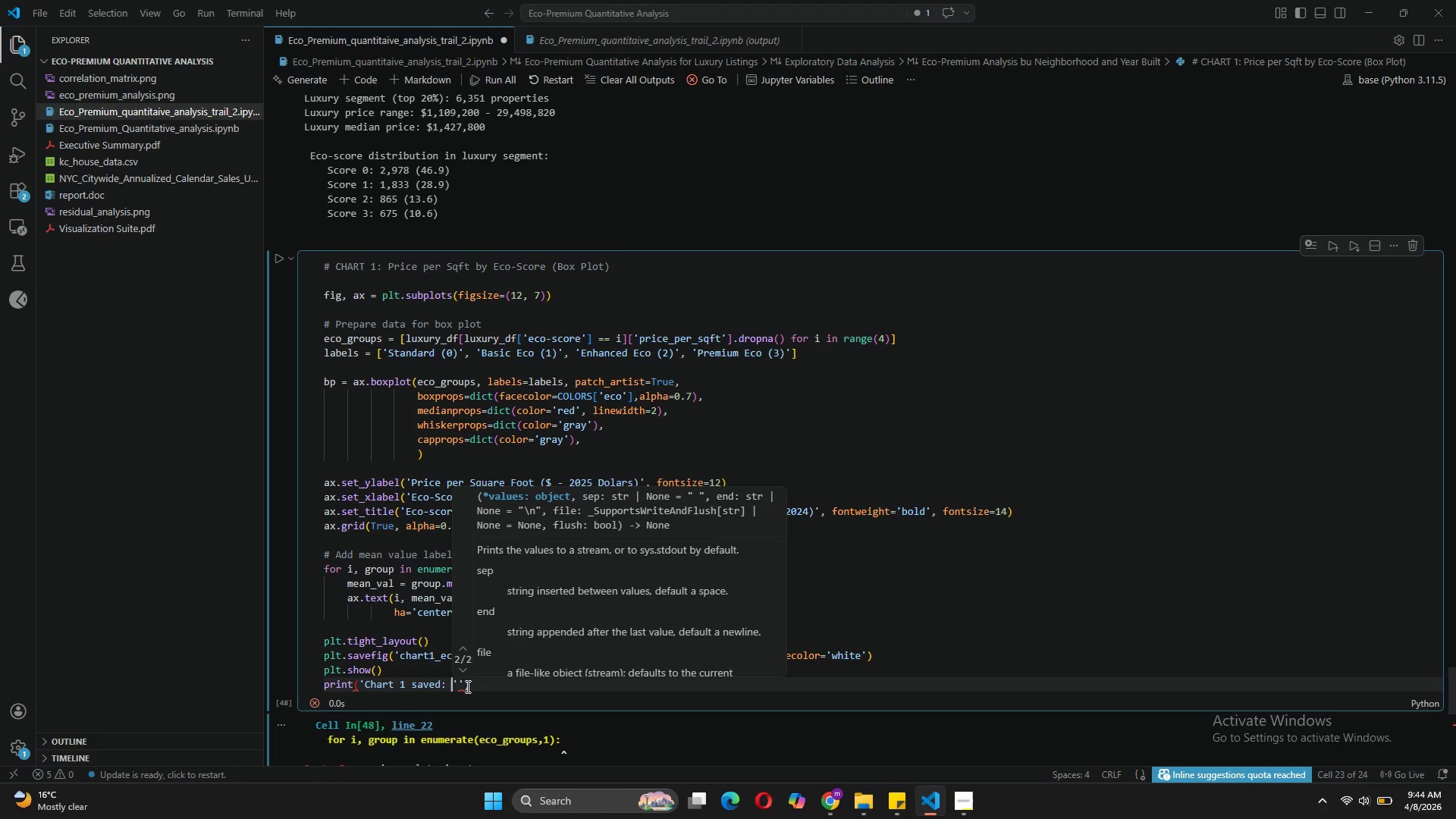 
left_click([458, 682])
 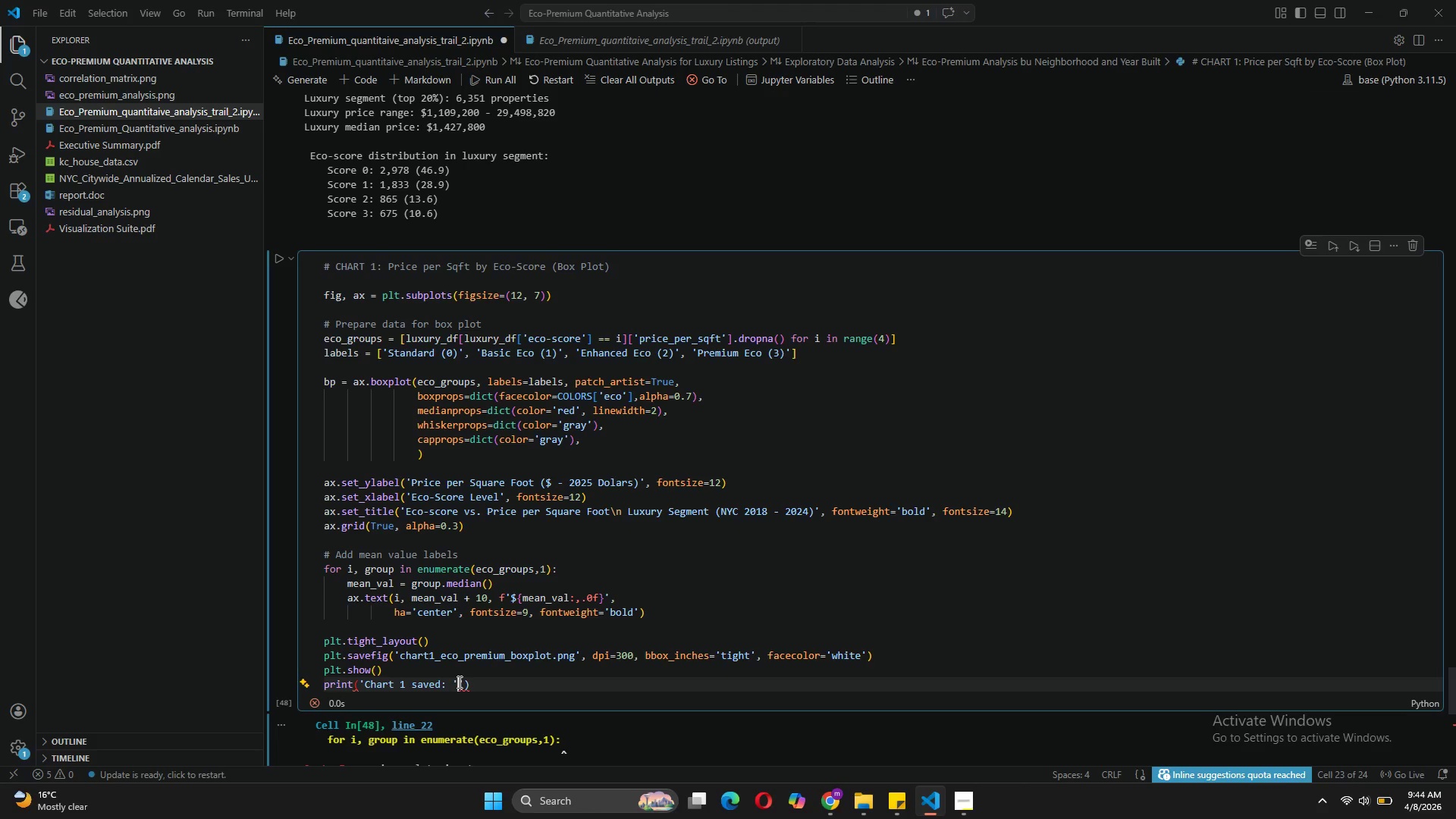 
key(Backspace)
 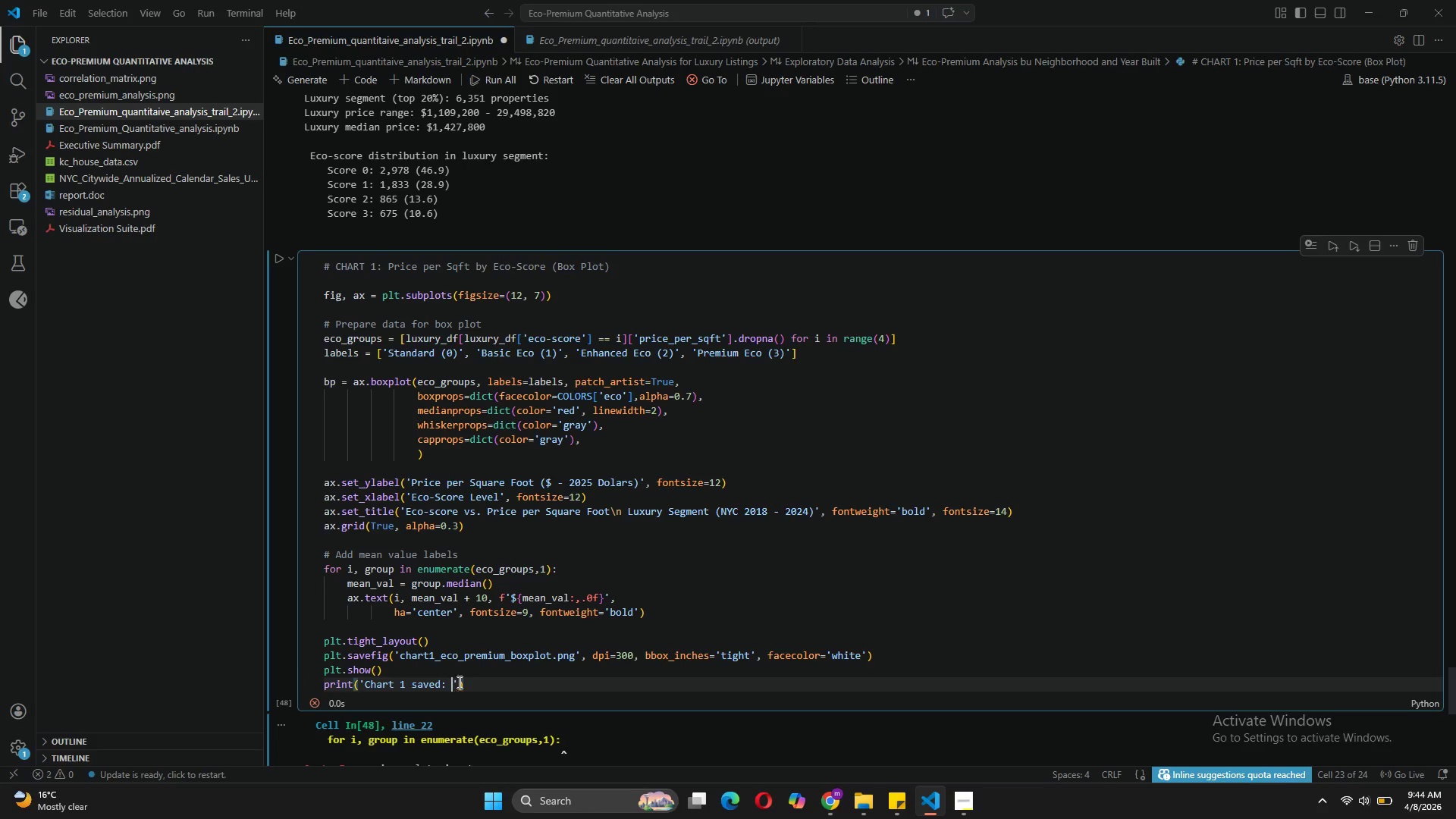 
key(Shift+Quote)
 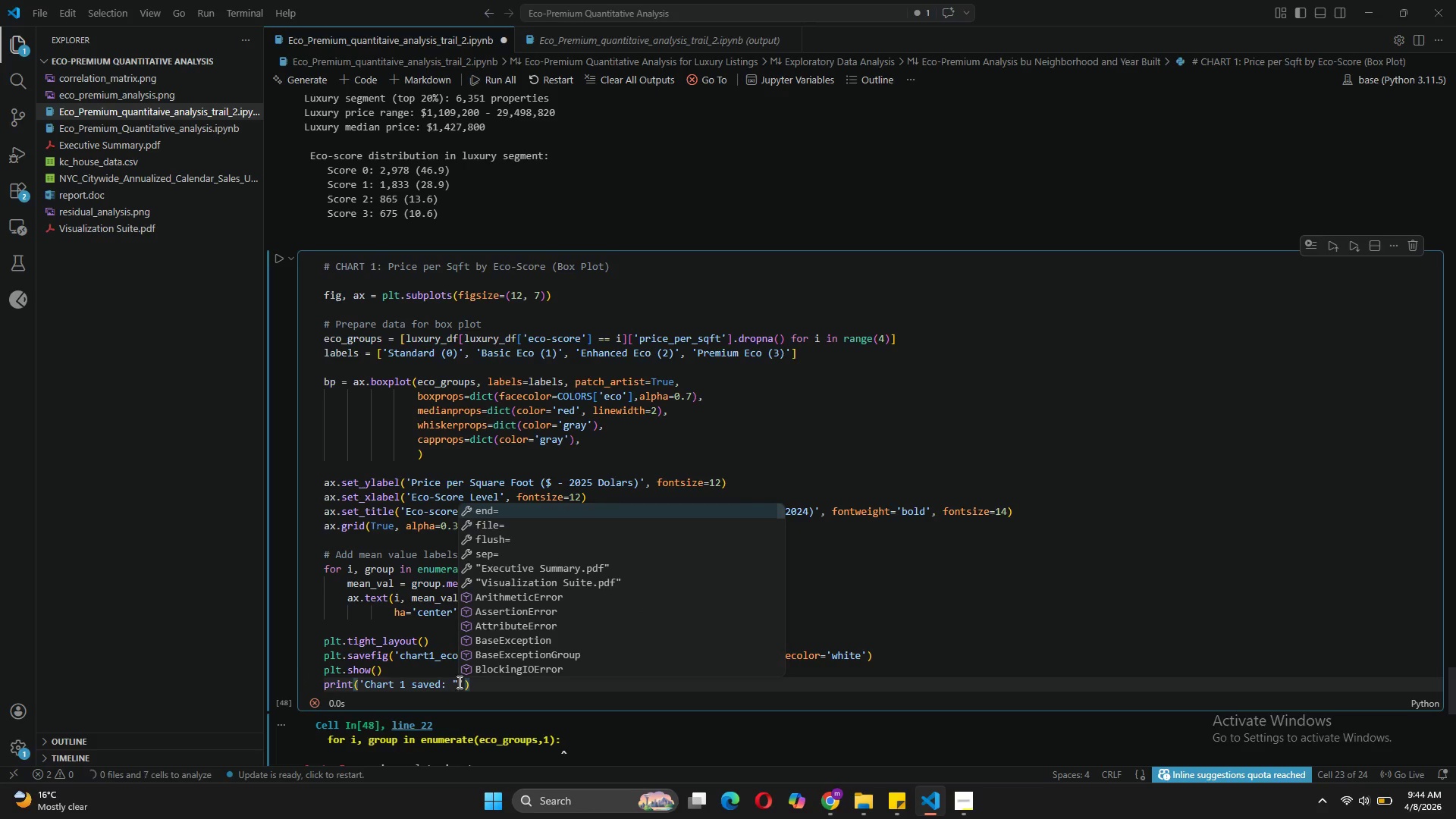 
key(Shift+Quote)
 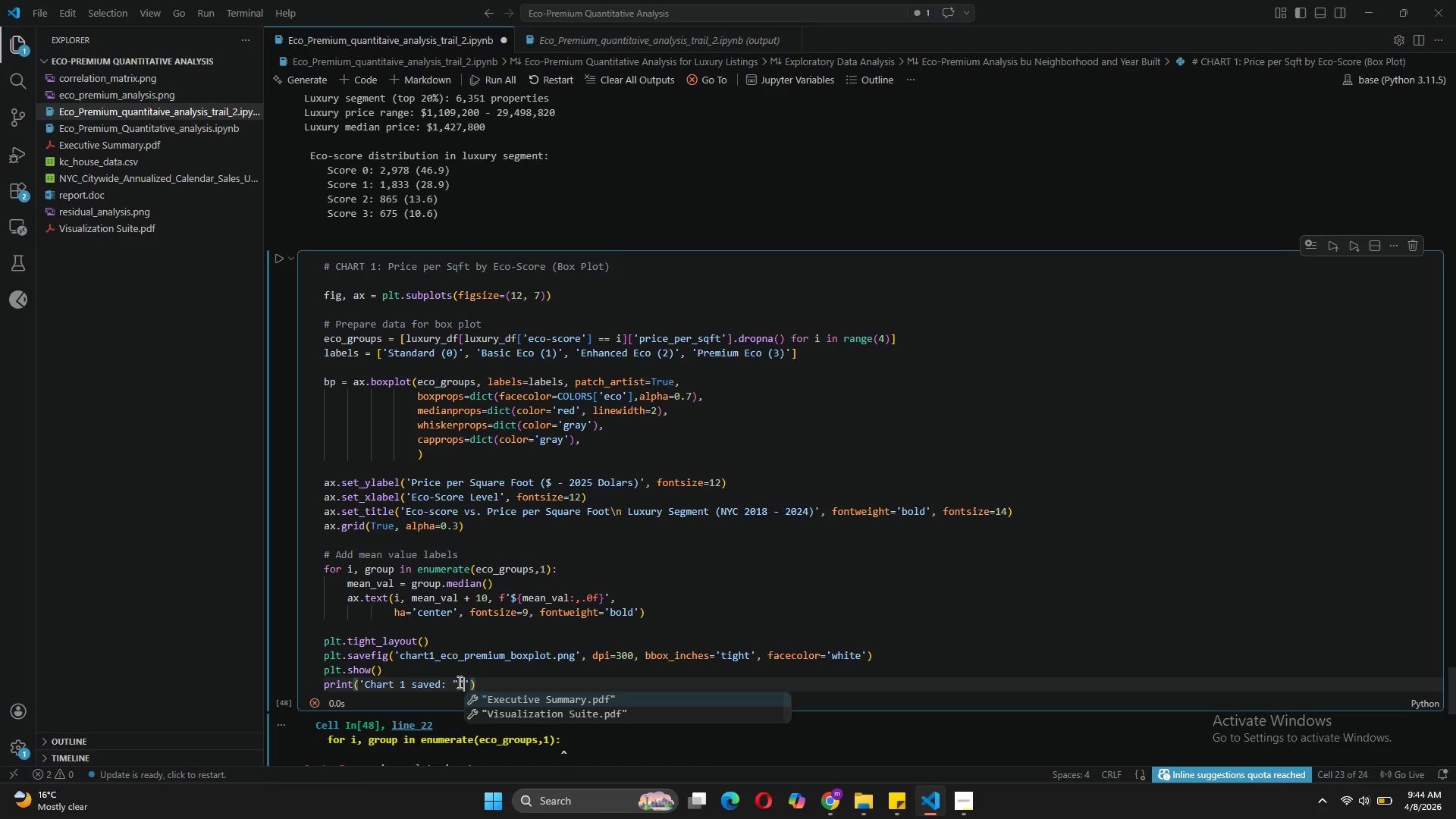 
key(ArrowLeft)
 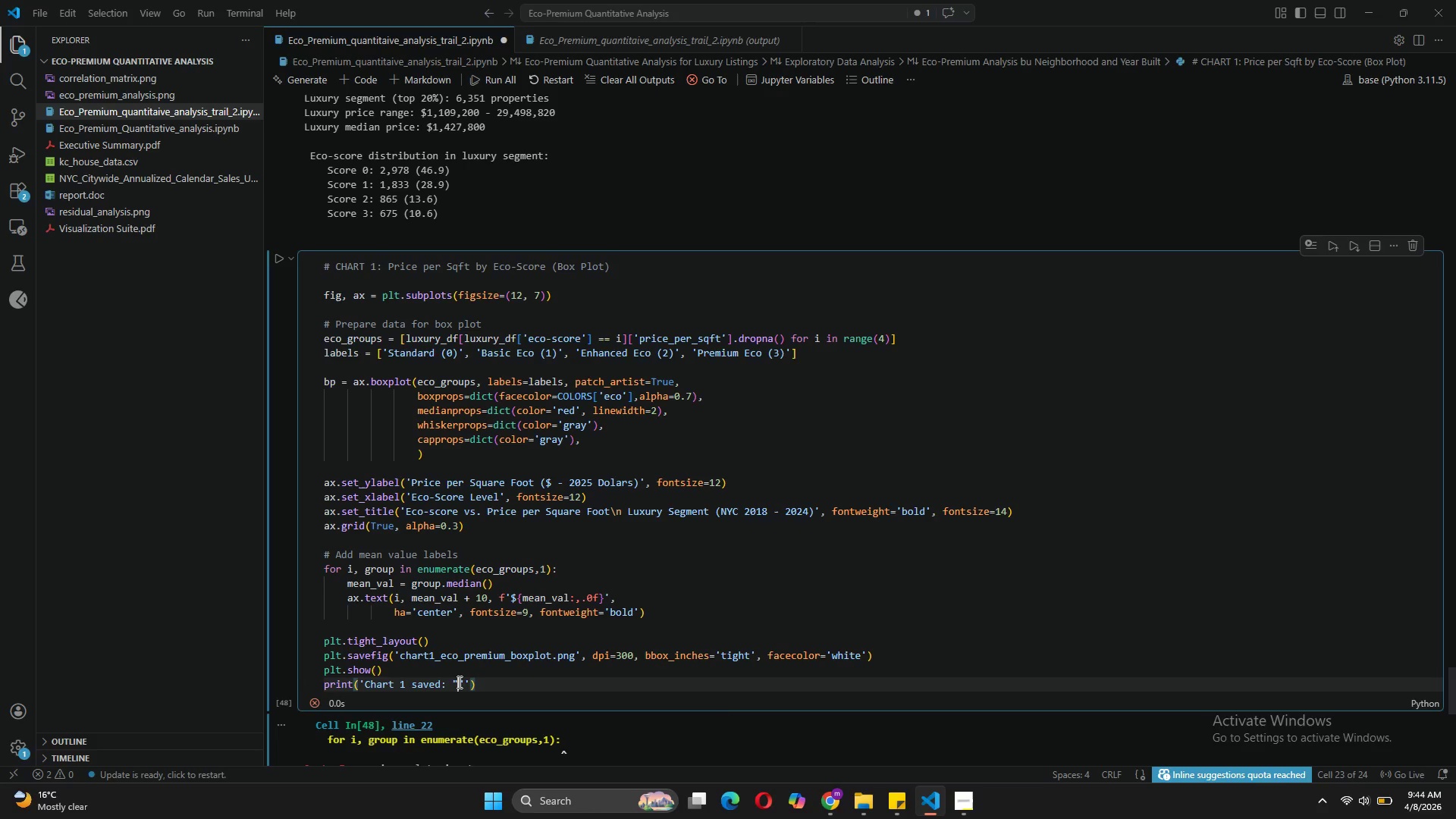 
type(Chart1_ec_premu)
key(Backspace)
type(ium_boxplot.png)
 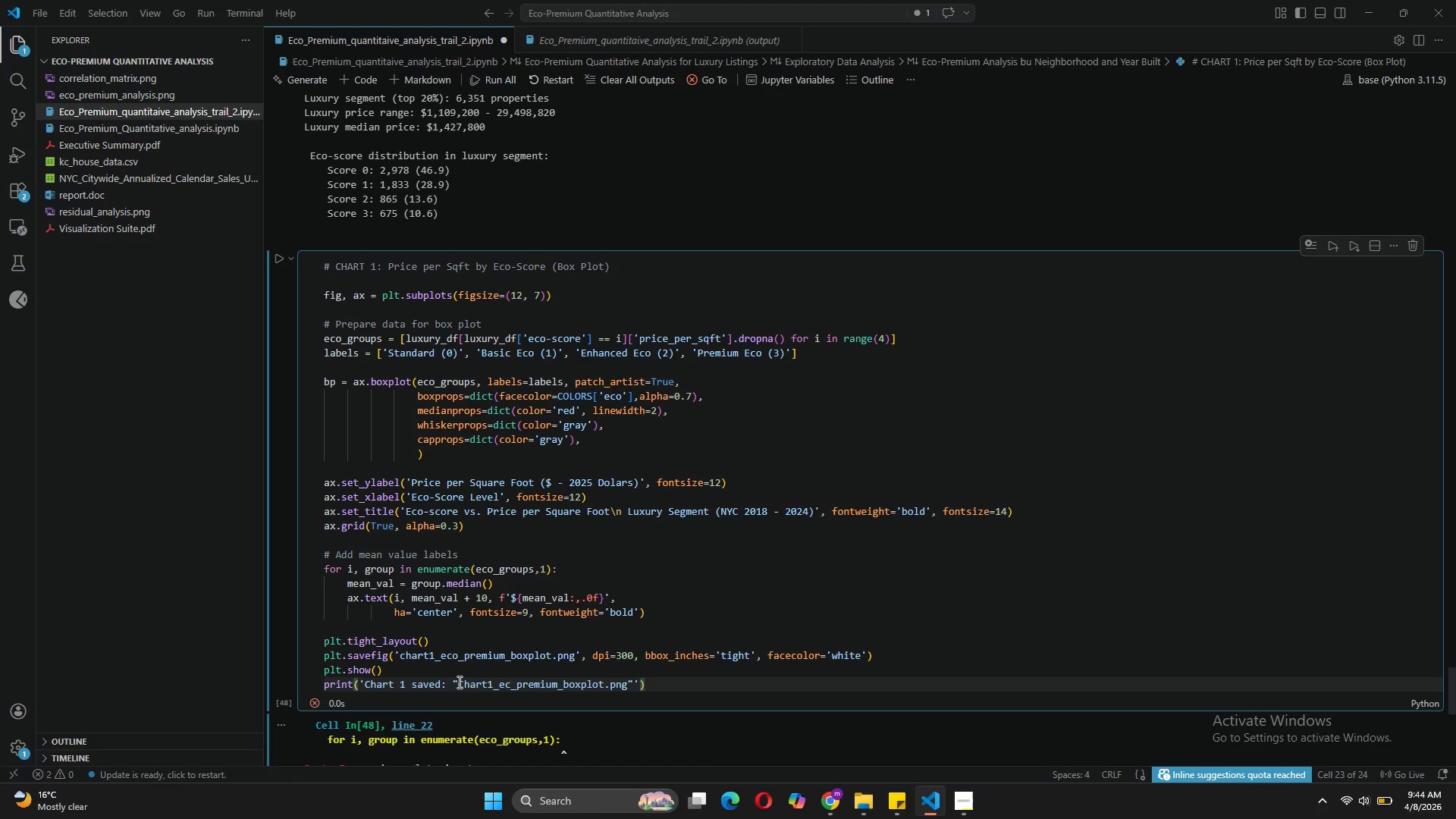 
wait(7.08)
 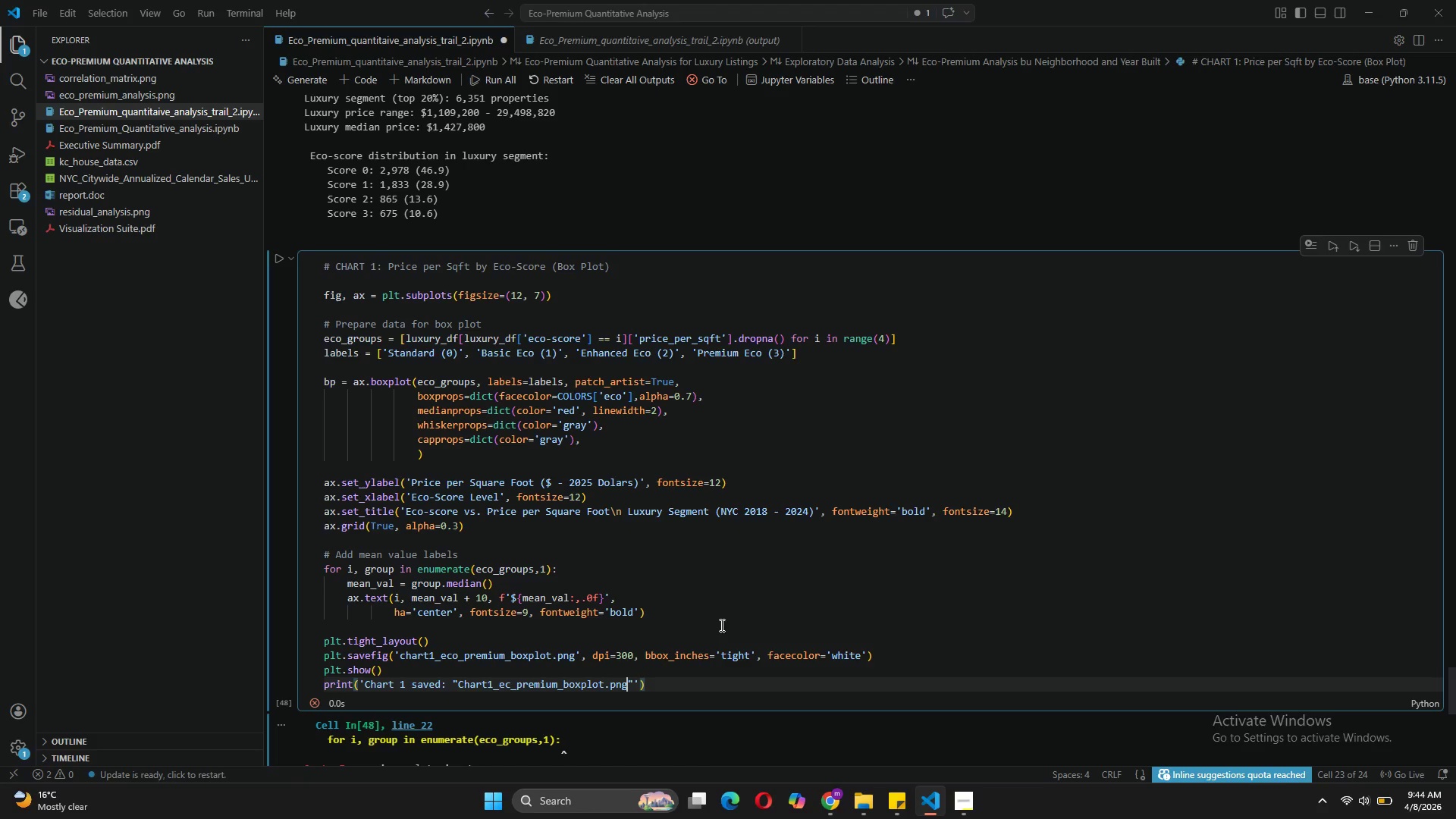 
left_click([933, 709])